 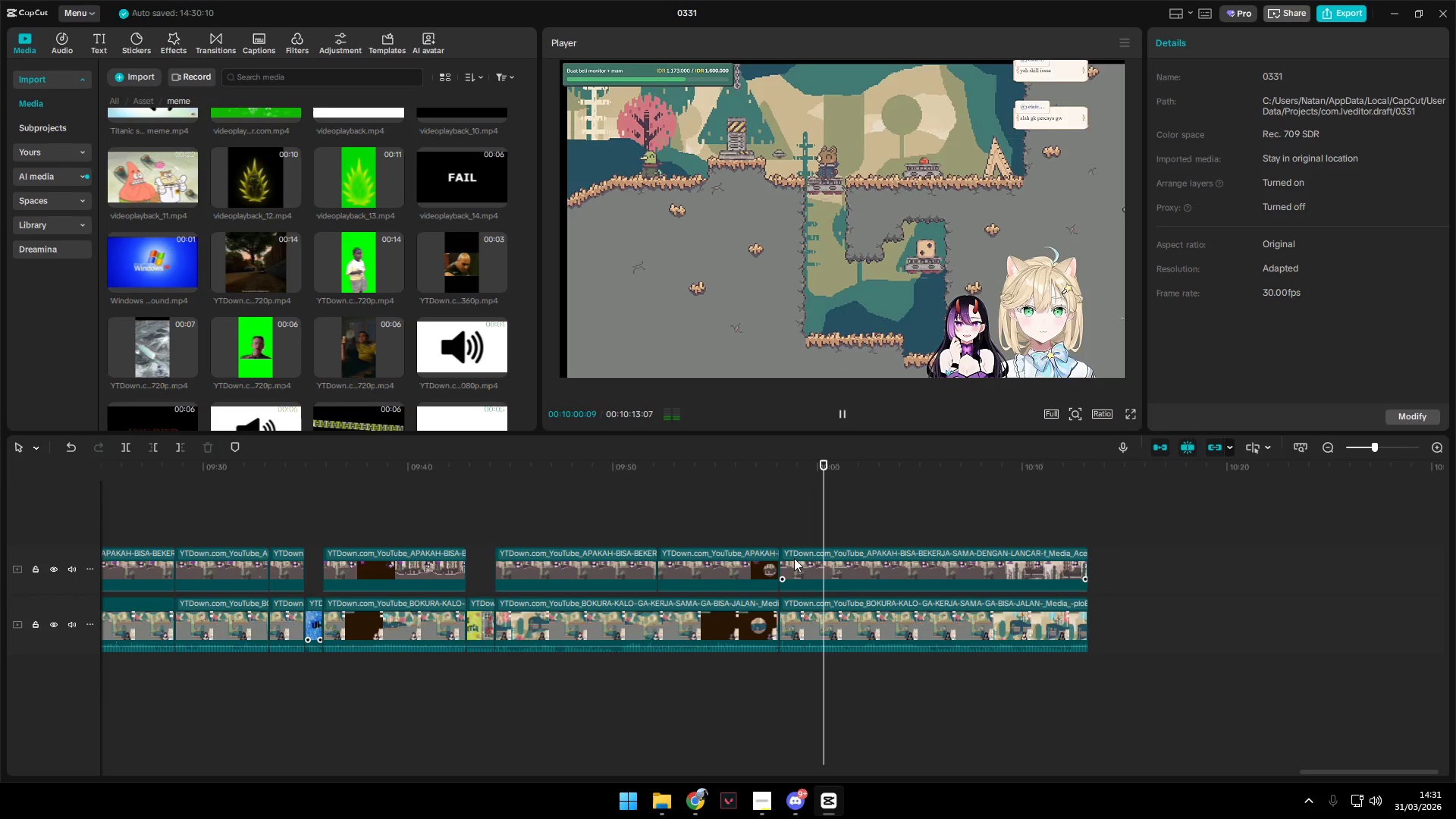 
left_click([767, 532])
 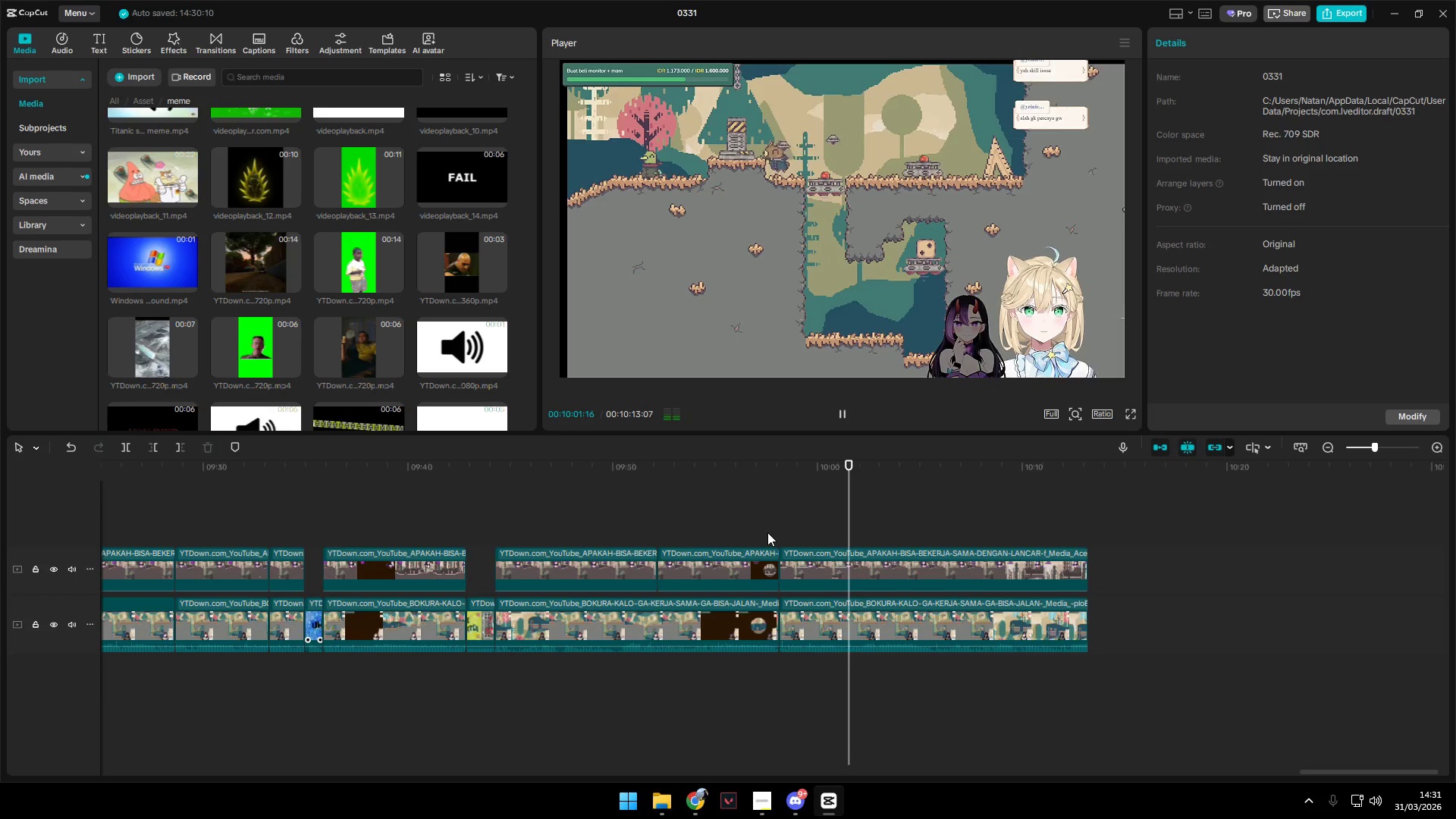 
key(Space)
 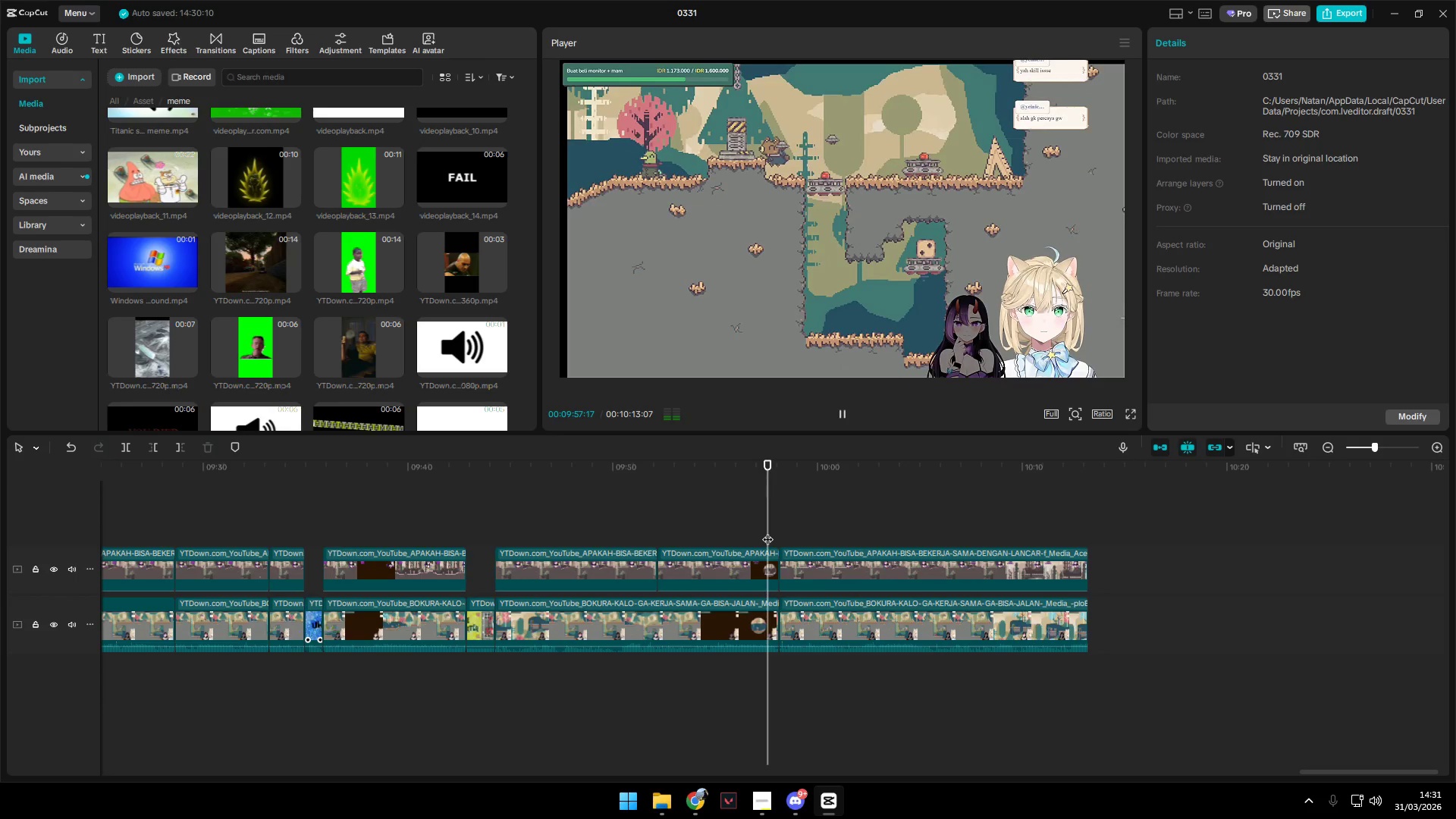 
key(Space)
 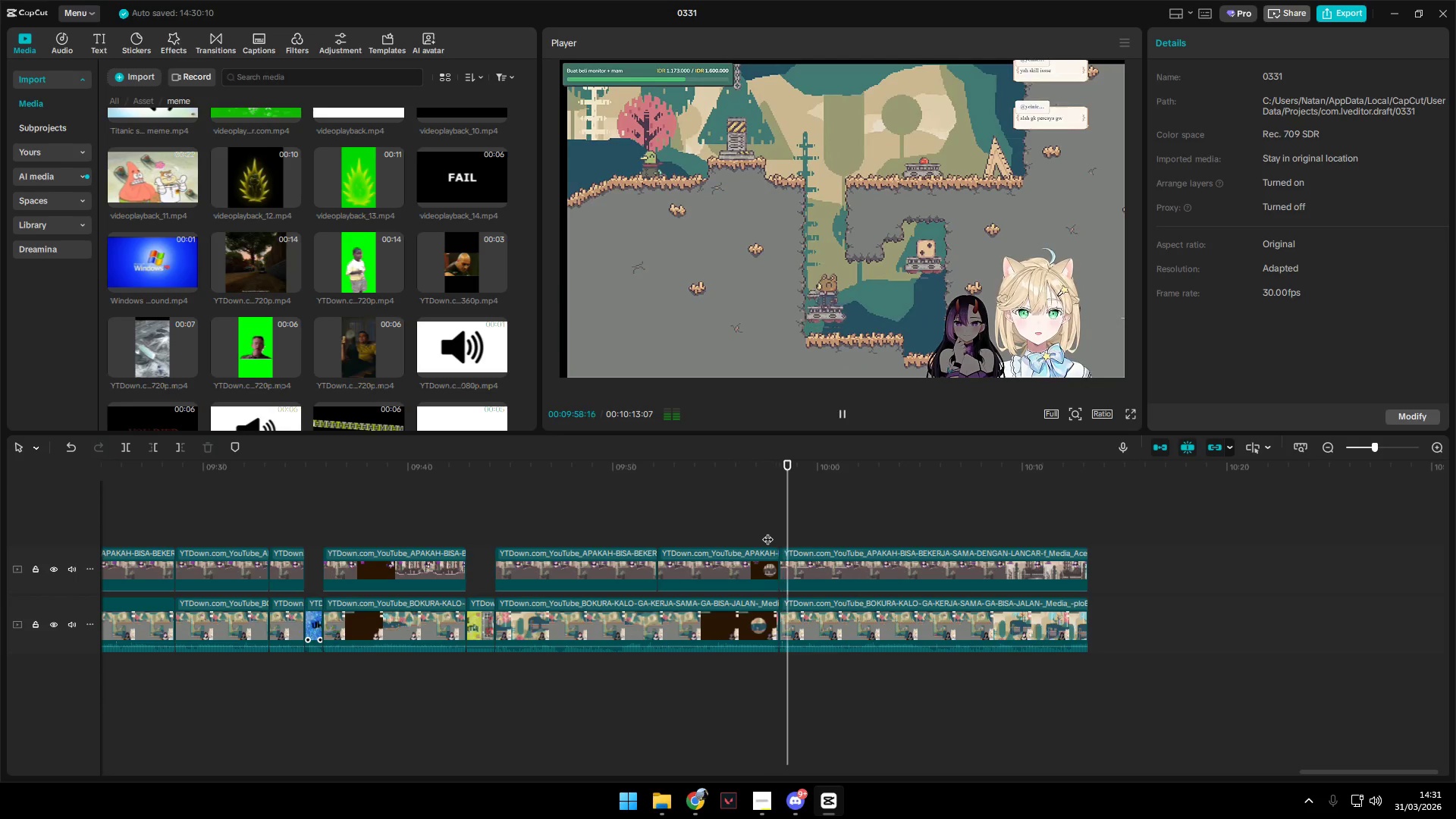 
key(Space)
 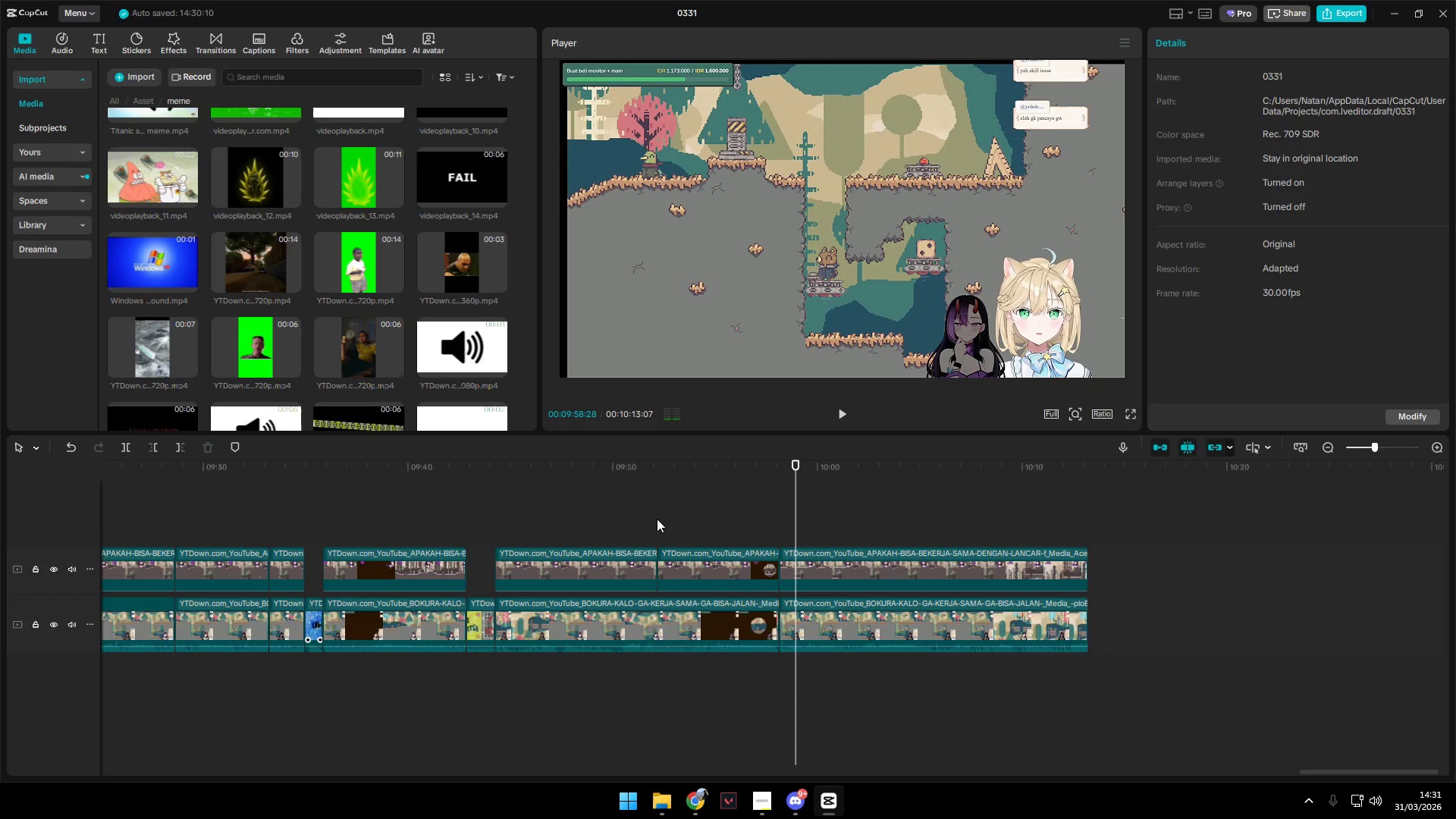 
left_click([653, 519])
 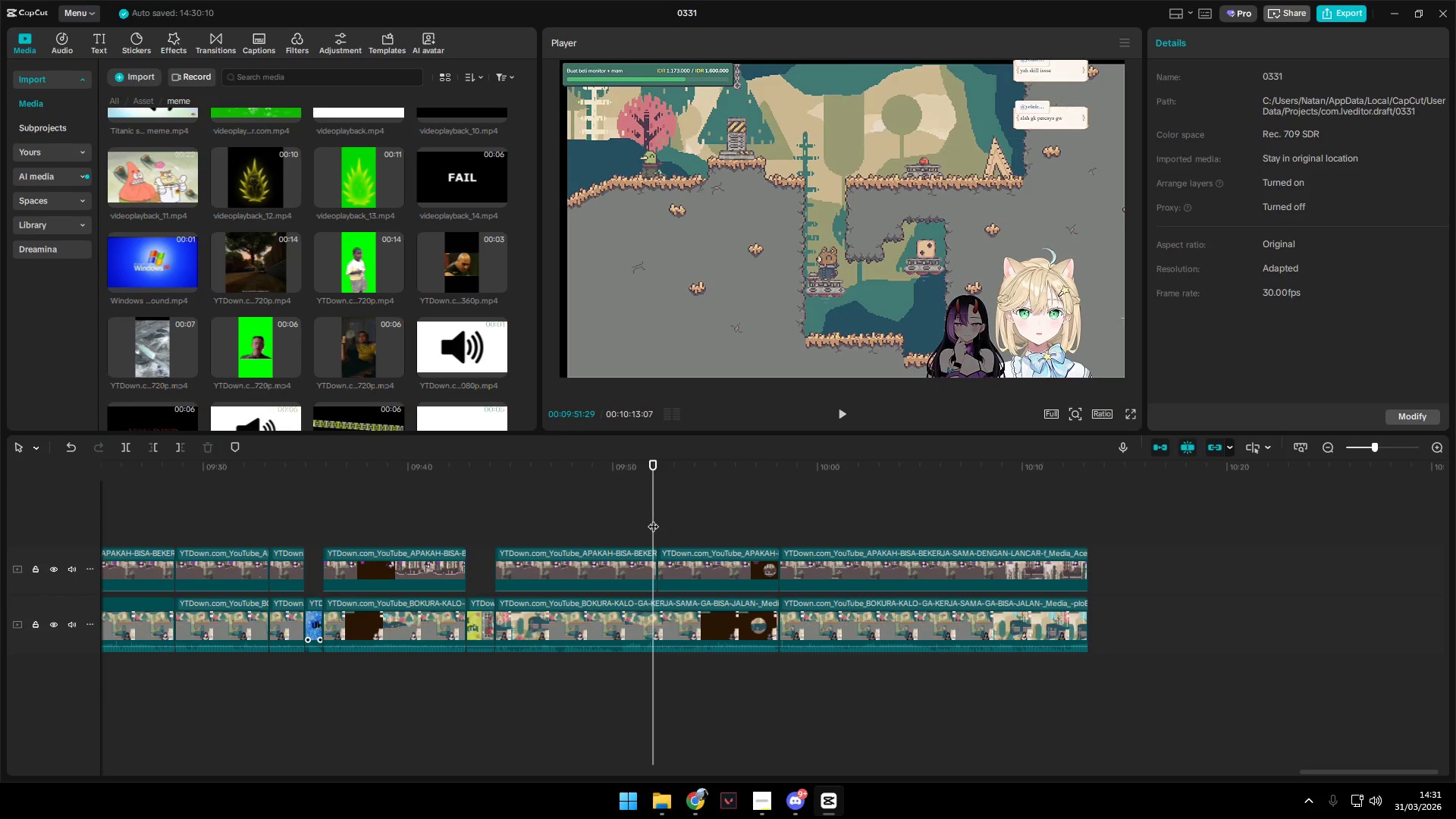 
key(Space)
 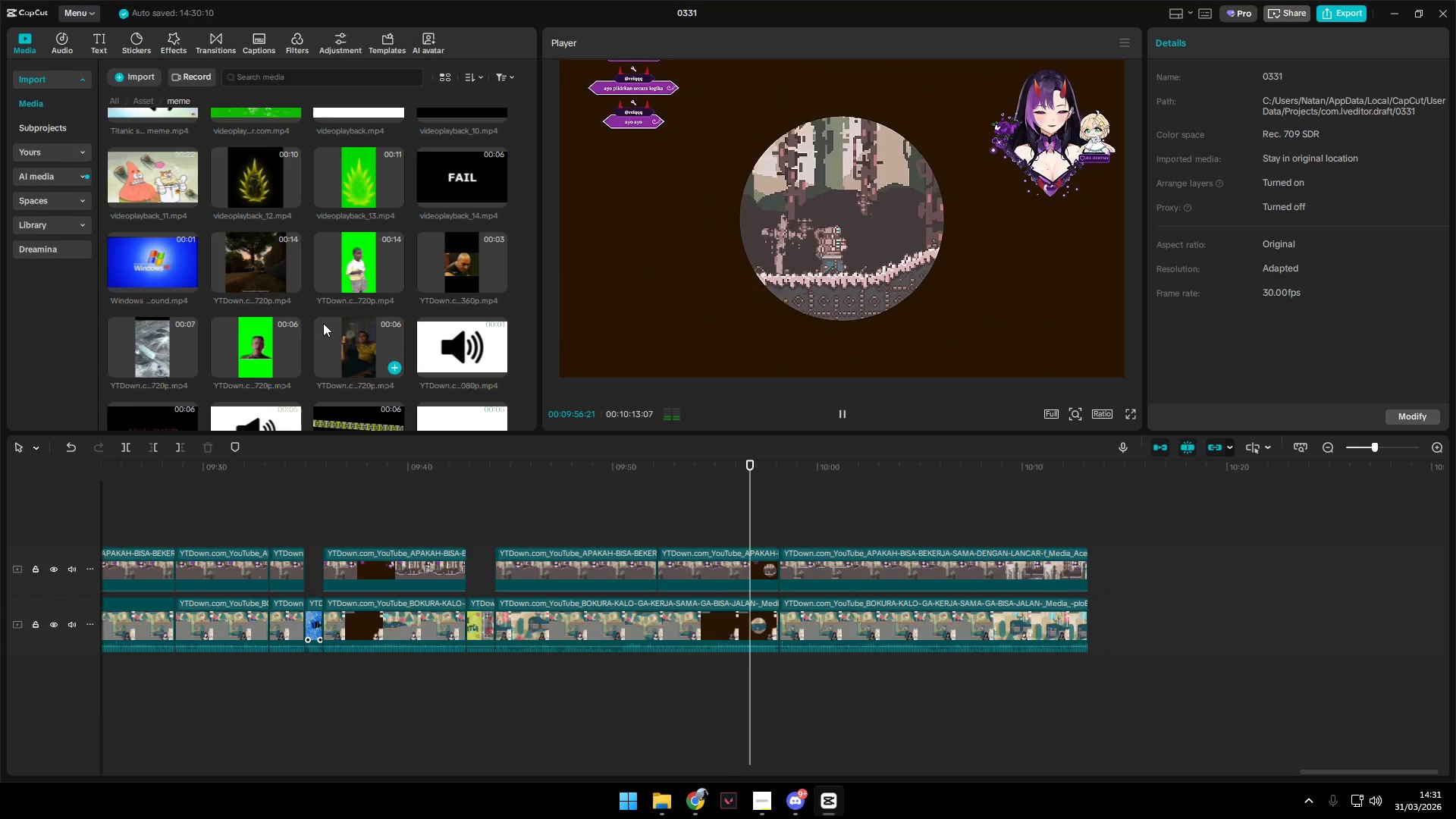 
wait(6.53)
 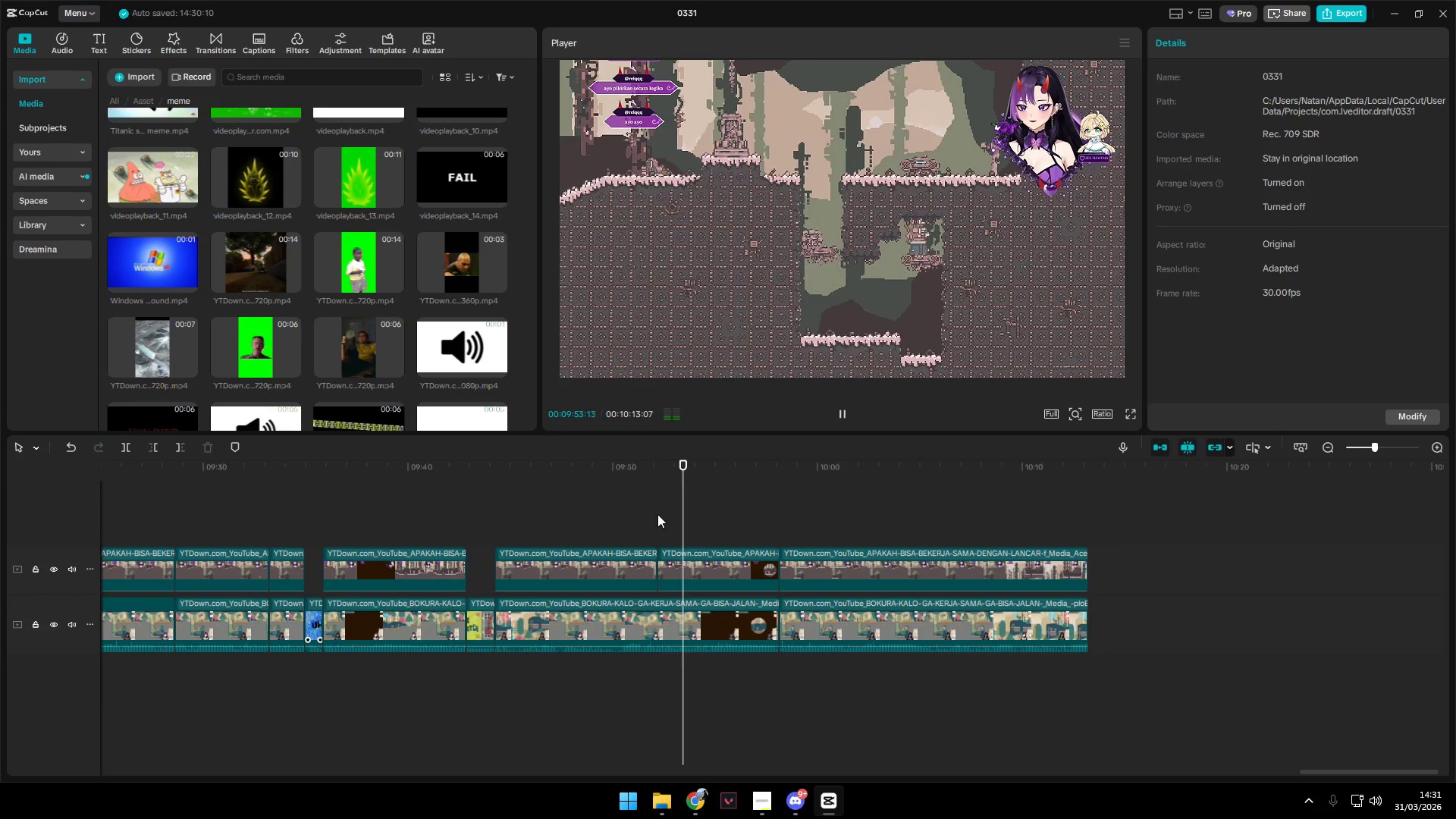 
key(Space)
 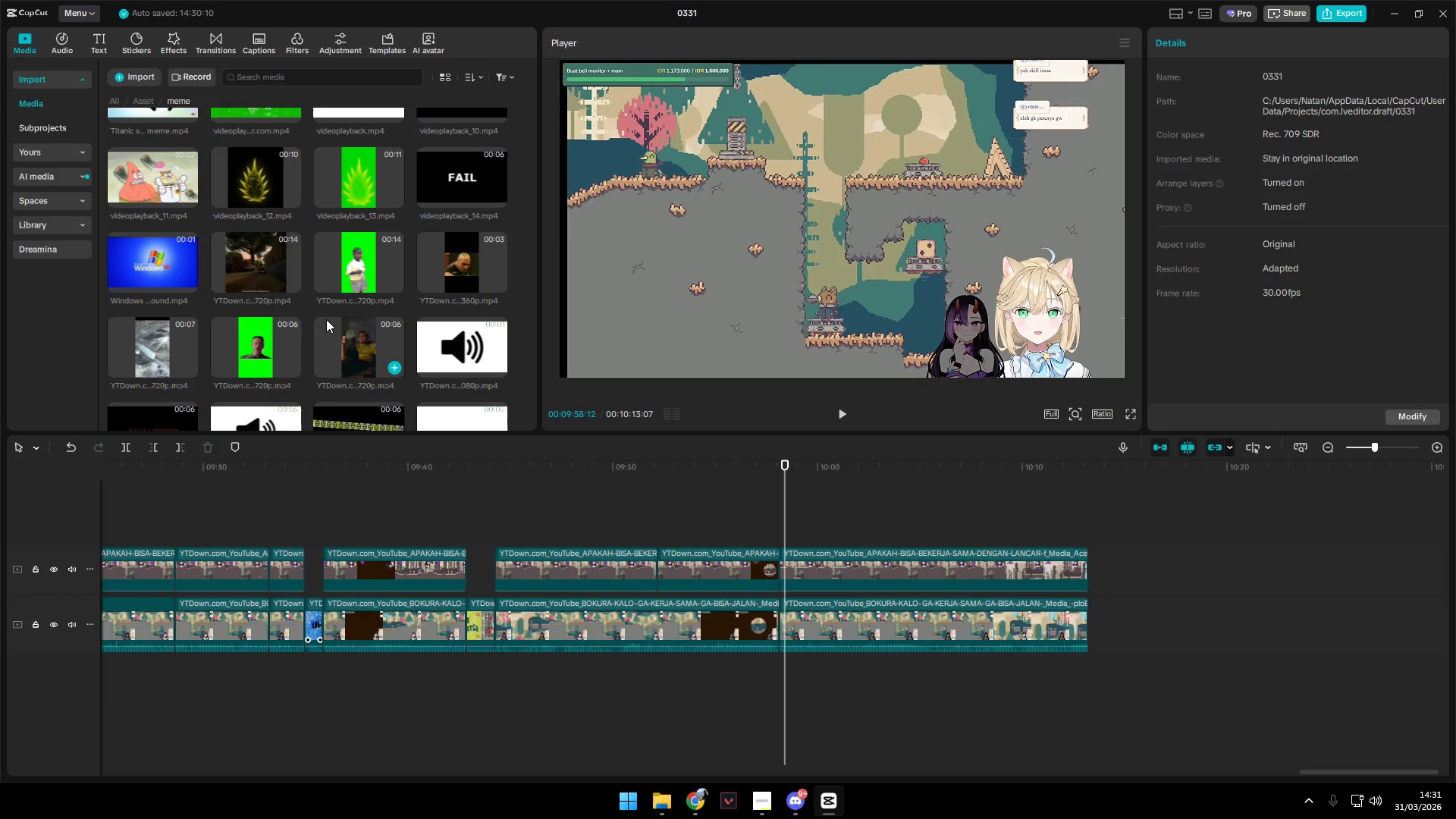 
wait(7.38)
 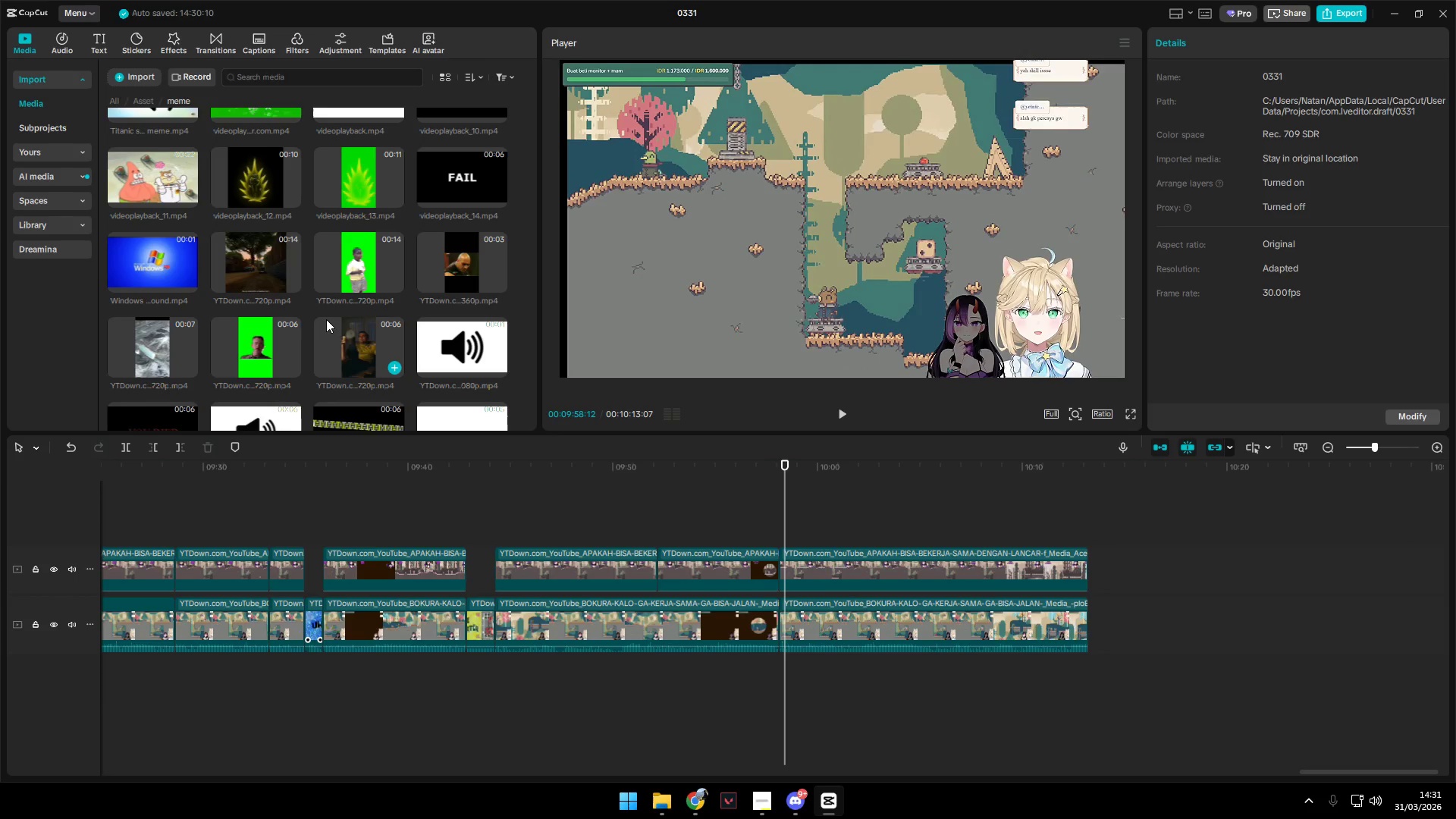 
scroll: coordinate [347, 322], scroll_direction: up, amount: 10.0
 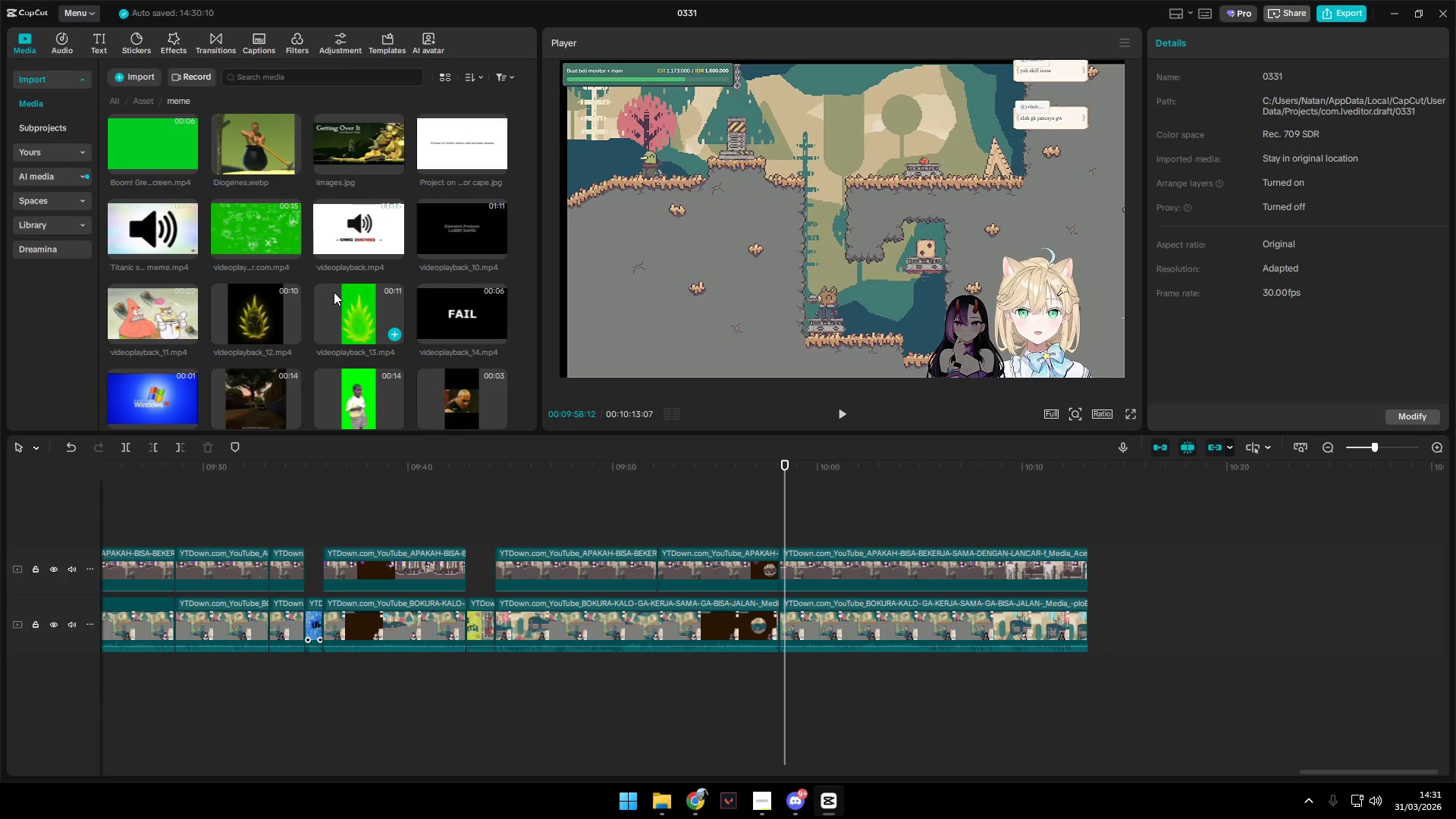 
key(Alt+AltLeft)
 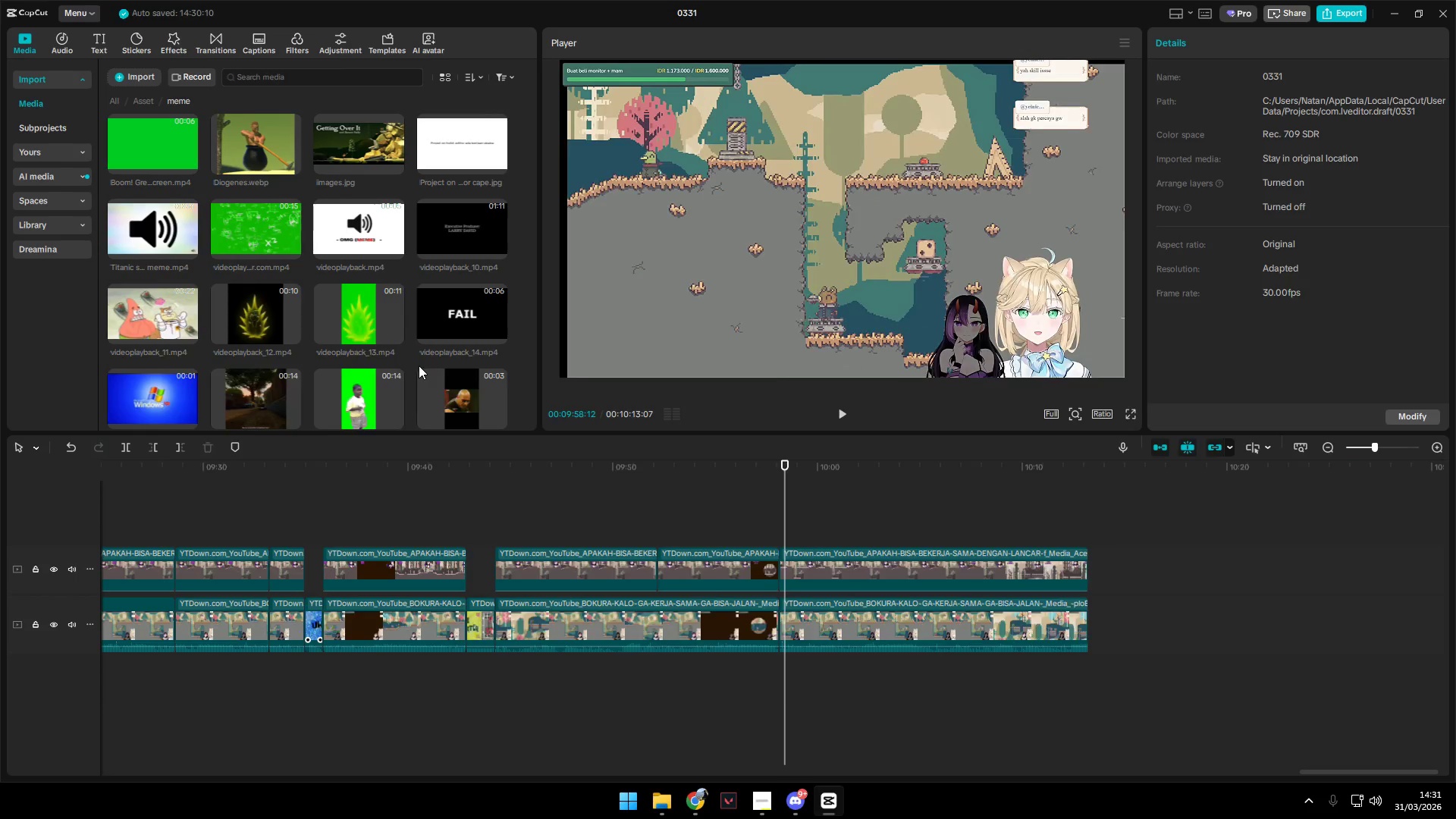 
key(Alt+Tab)